 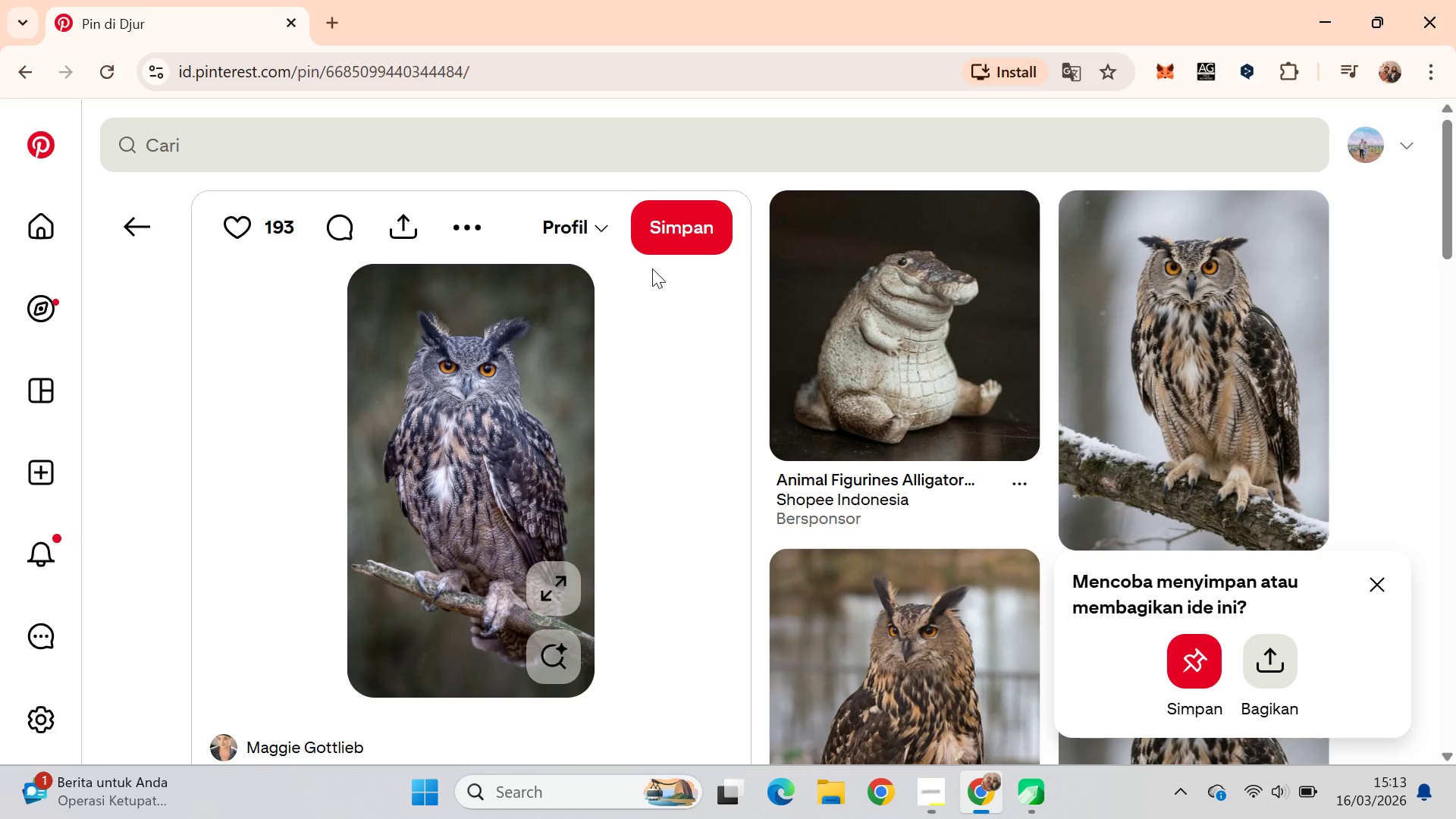 
double_click([30, 72])
 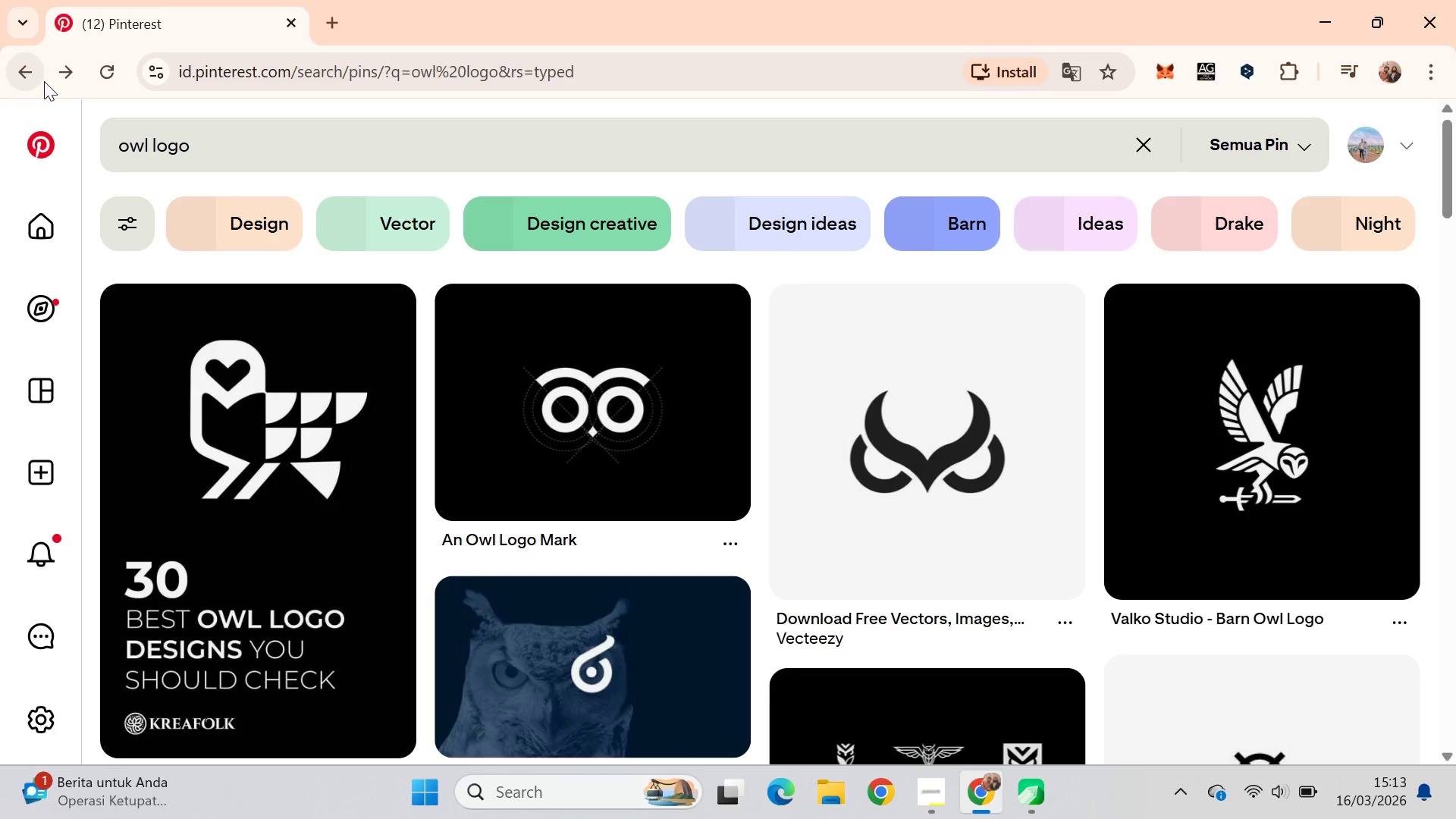 
left_click_drag(start_coordinate=[1455, 149], to_coordinate=[1439, 581])
 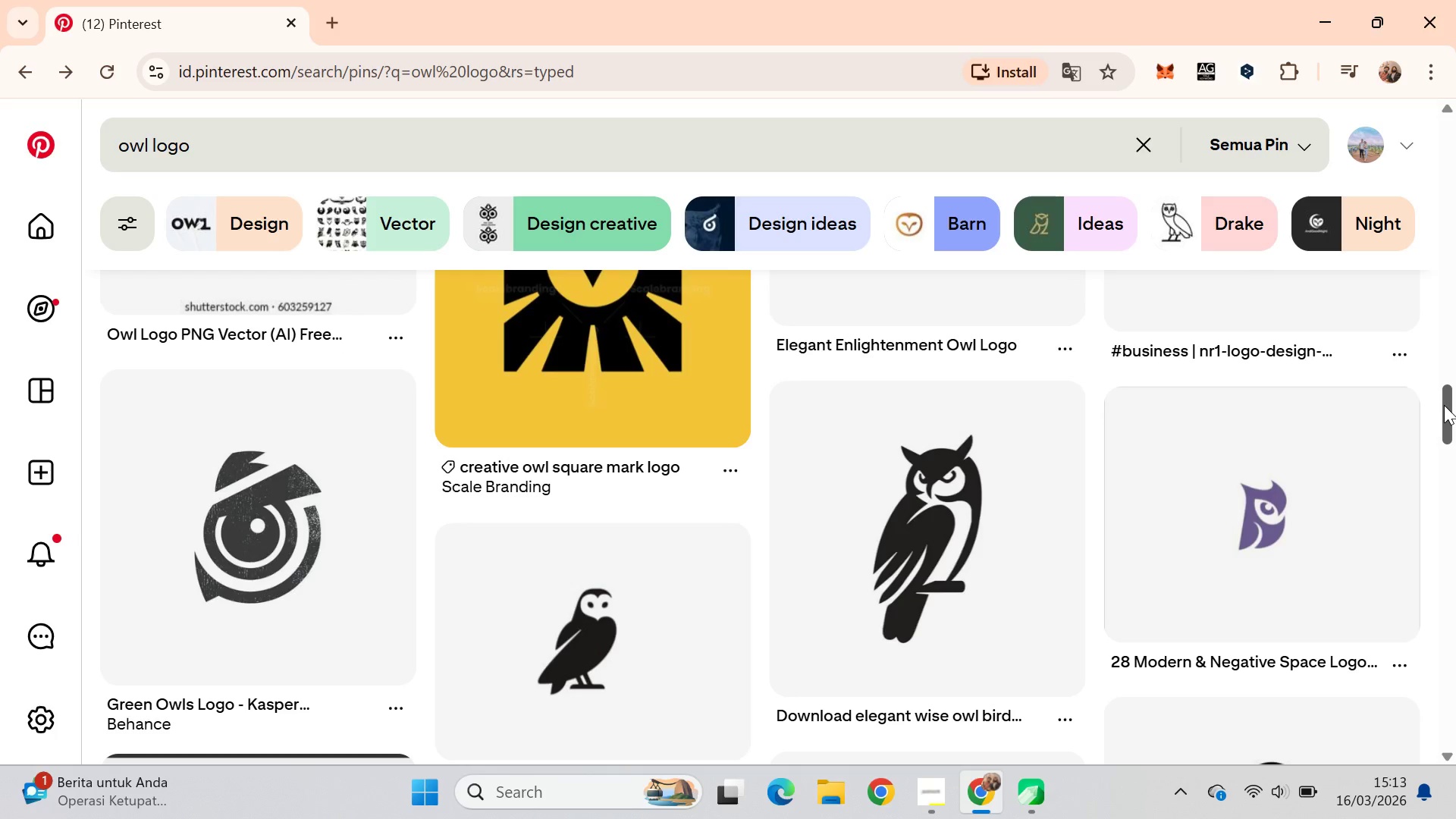 
left_click_drag(start_coordinate=[1448, 409], to_coordinate=[1453, 557])
 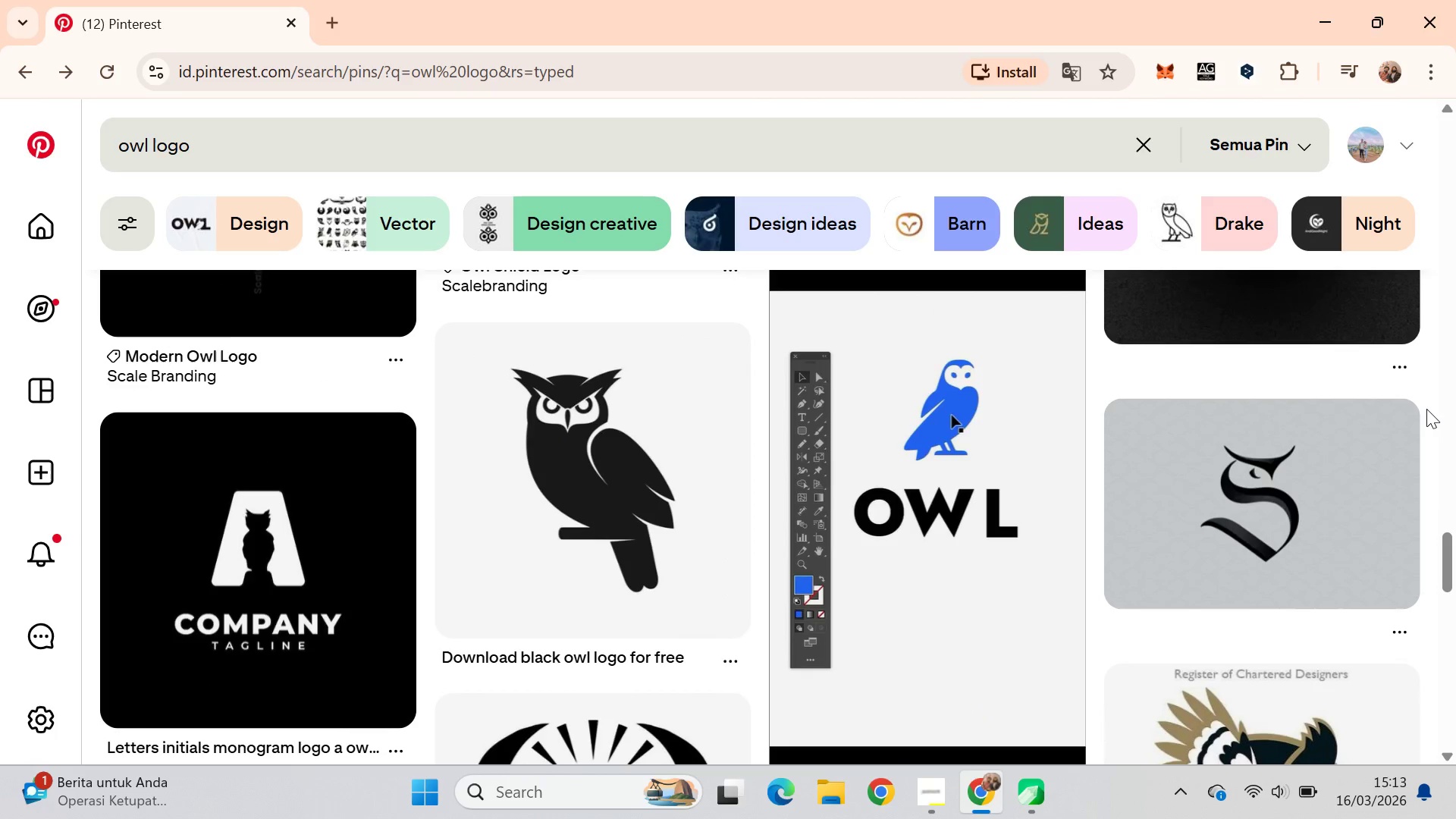 
scroll: coordinate [1455, 406], scroll_direction: down, amount: 13.0
 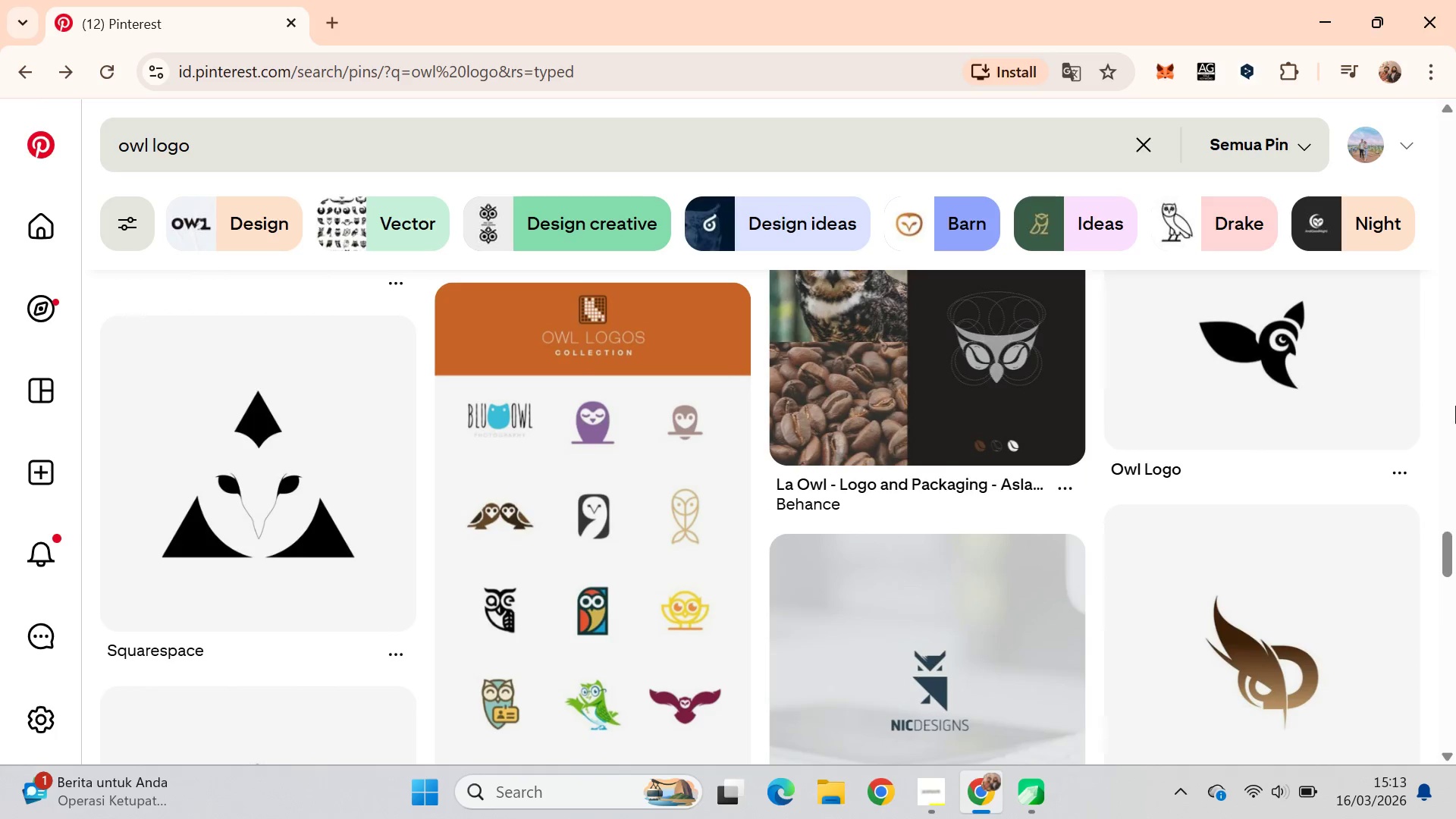 
scroll: coordinate [1455, 406], scroll_direction: up, amount: 5.0
 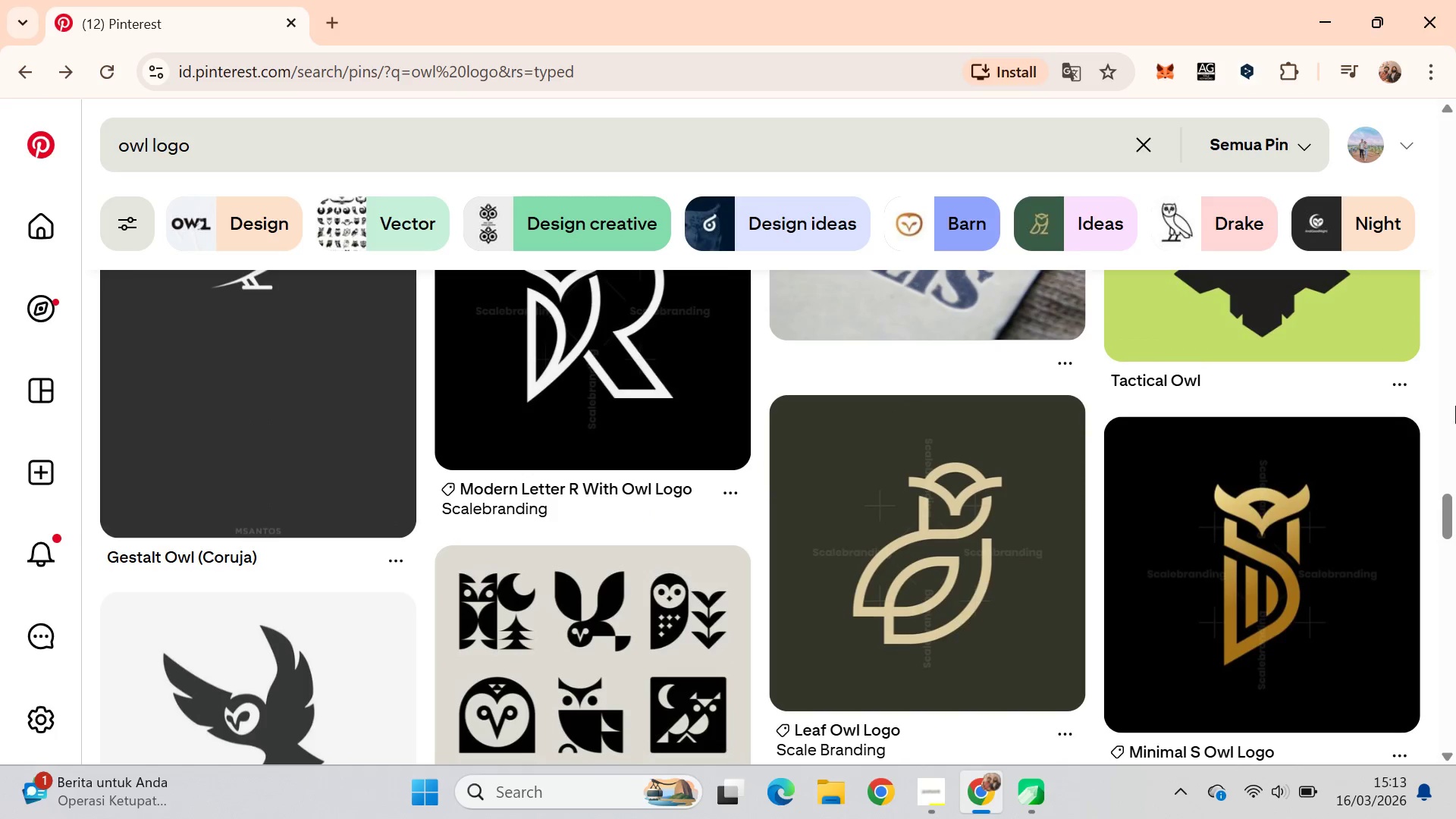 
scroll: coordinate [1455, 406], scroll_direction: down, amount: 2.0
 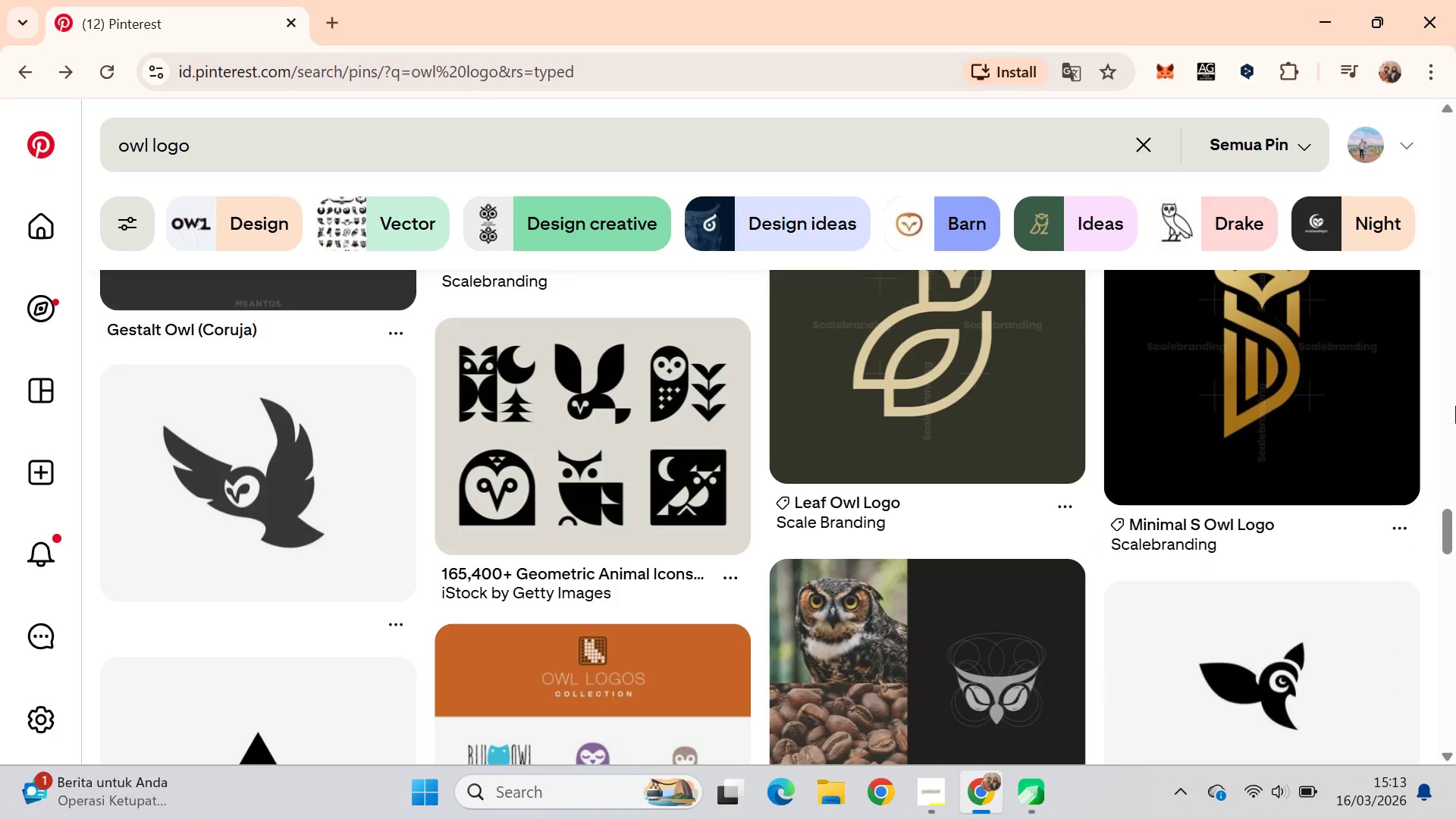 
scroll: coordinate [1455, 406], scroll_direction: none, amount: 0.0
 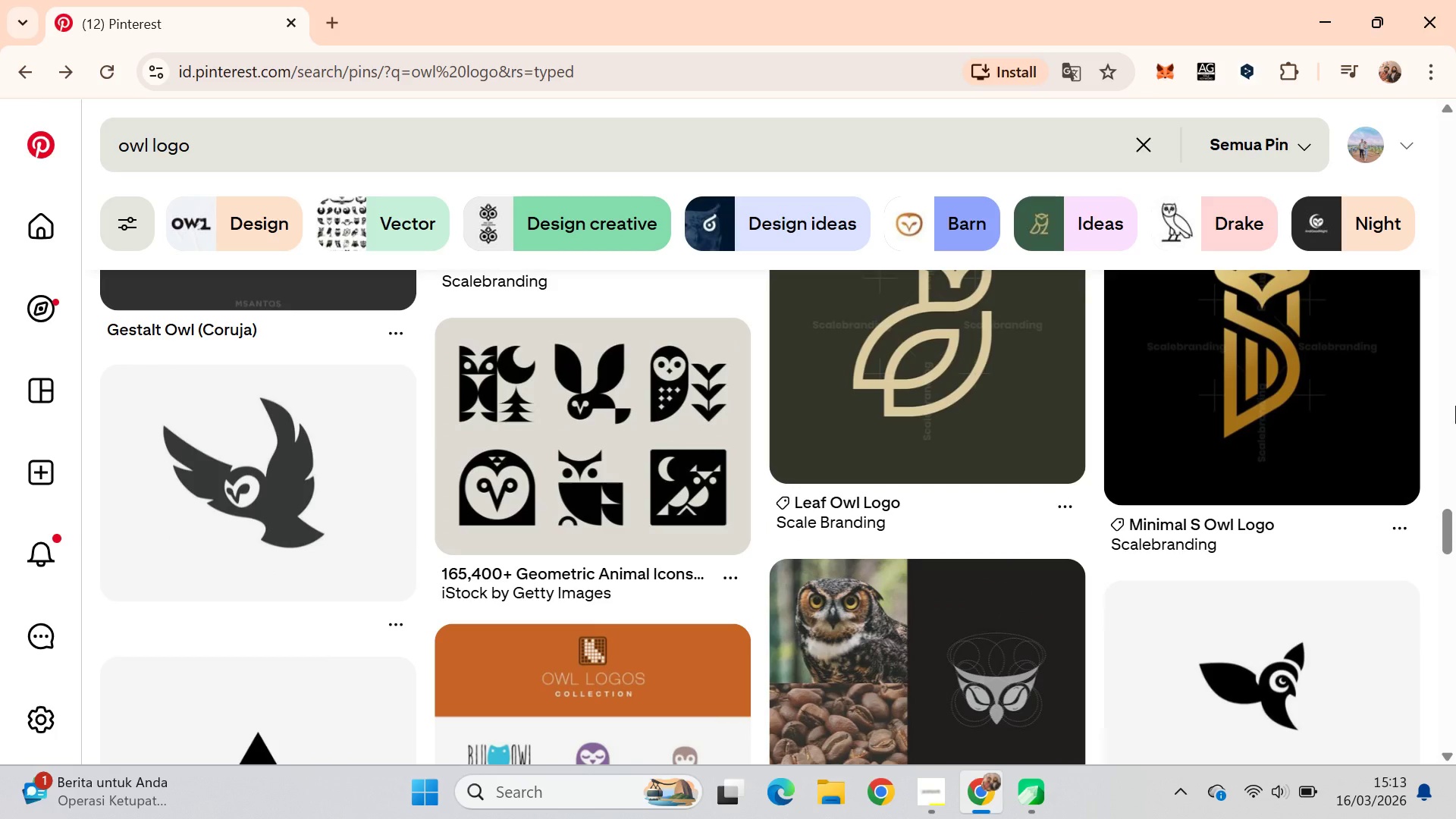 
scroll: coordinate [1455, 406], scroll_direction: down, amount: 6.0
 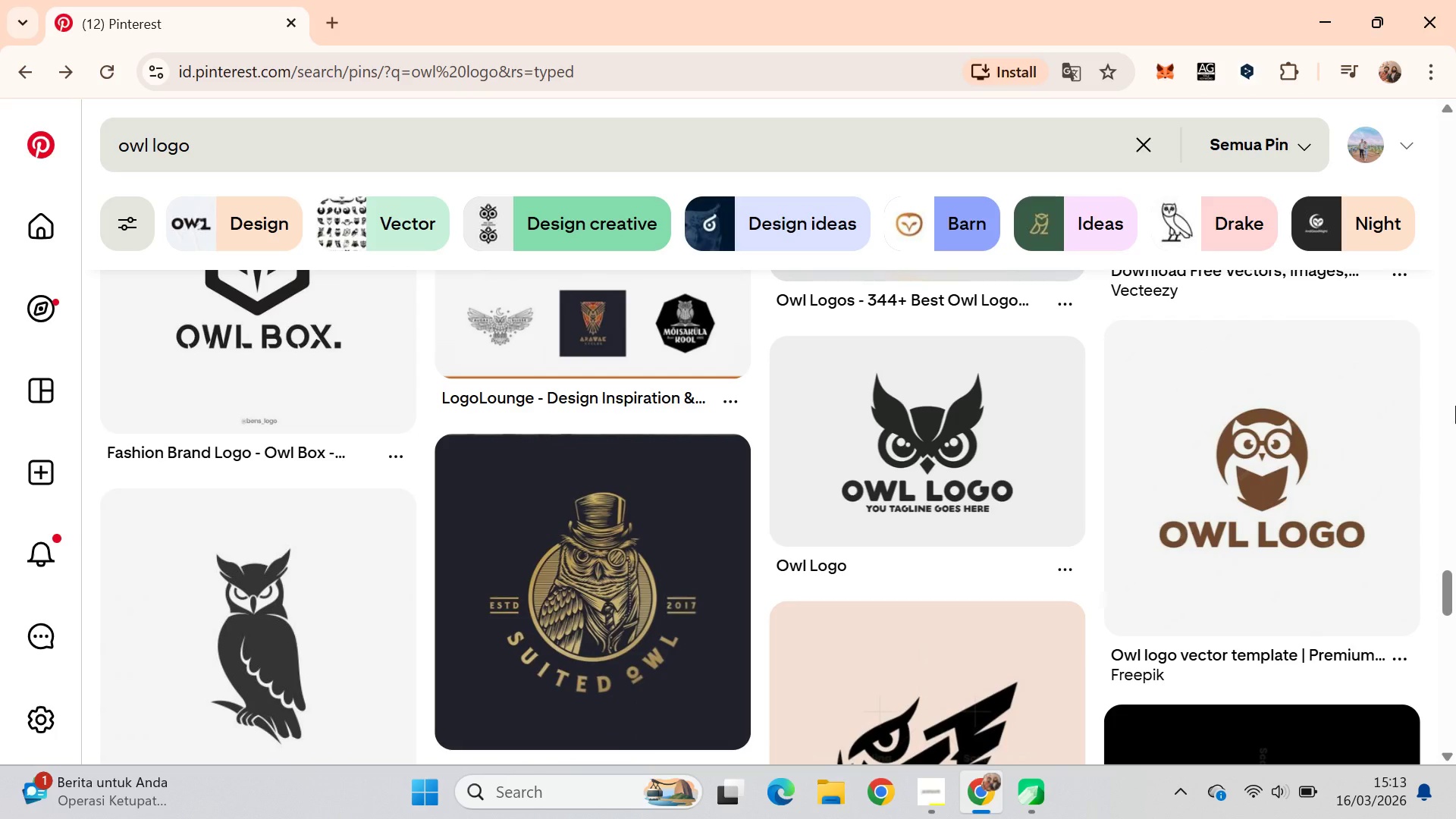 
key(Alt+AltLeft)
 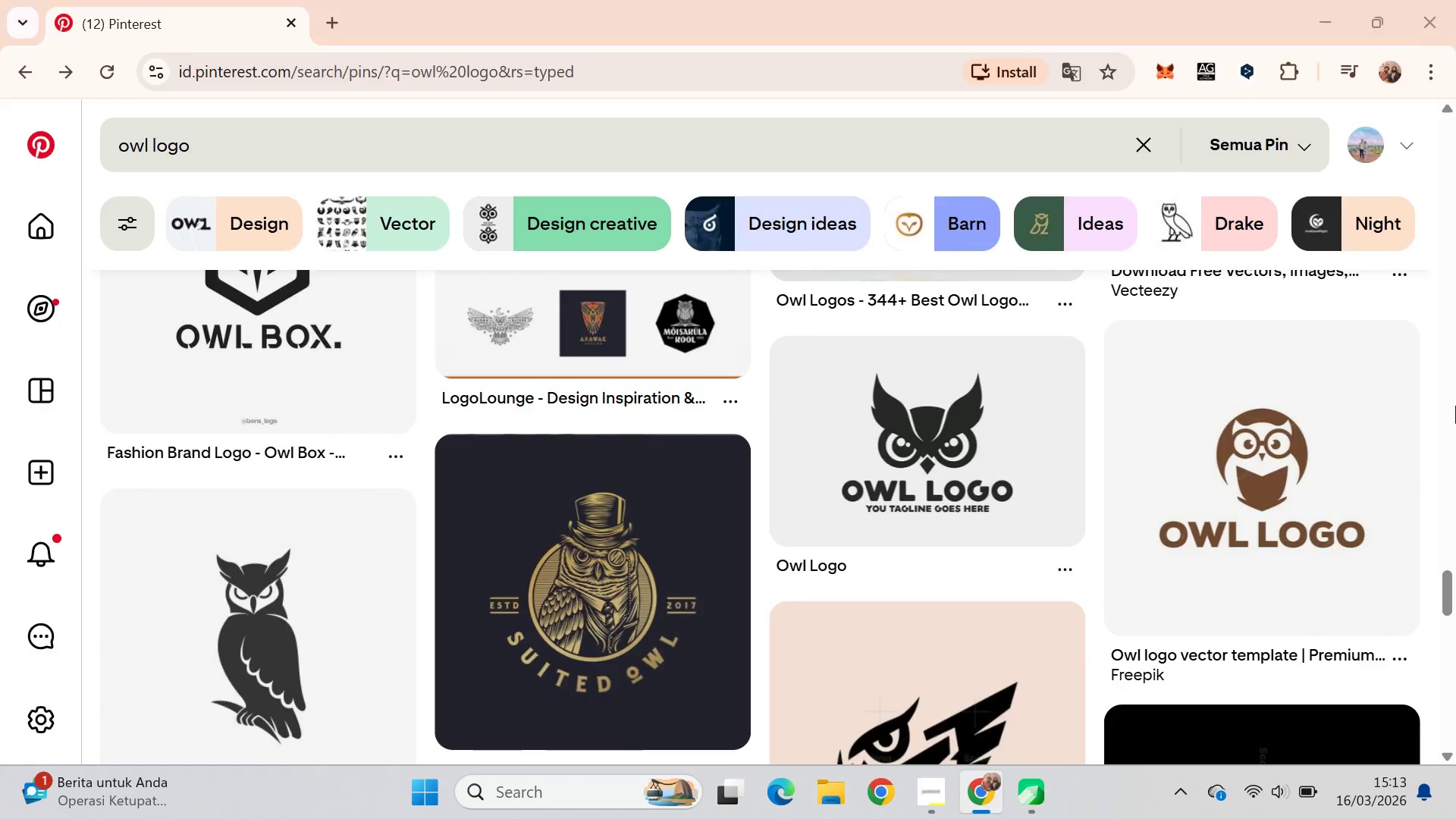 
key(Alt+Tab)